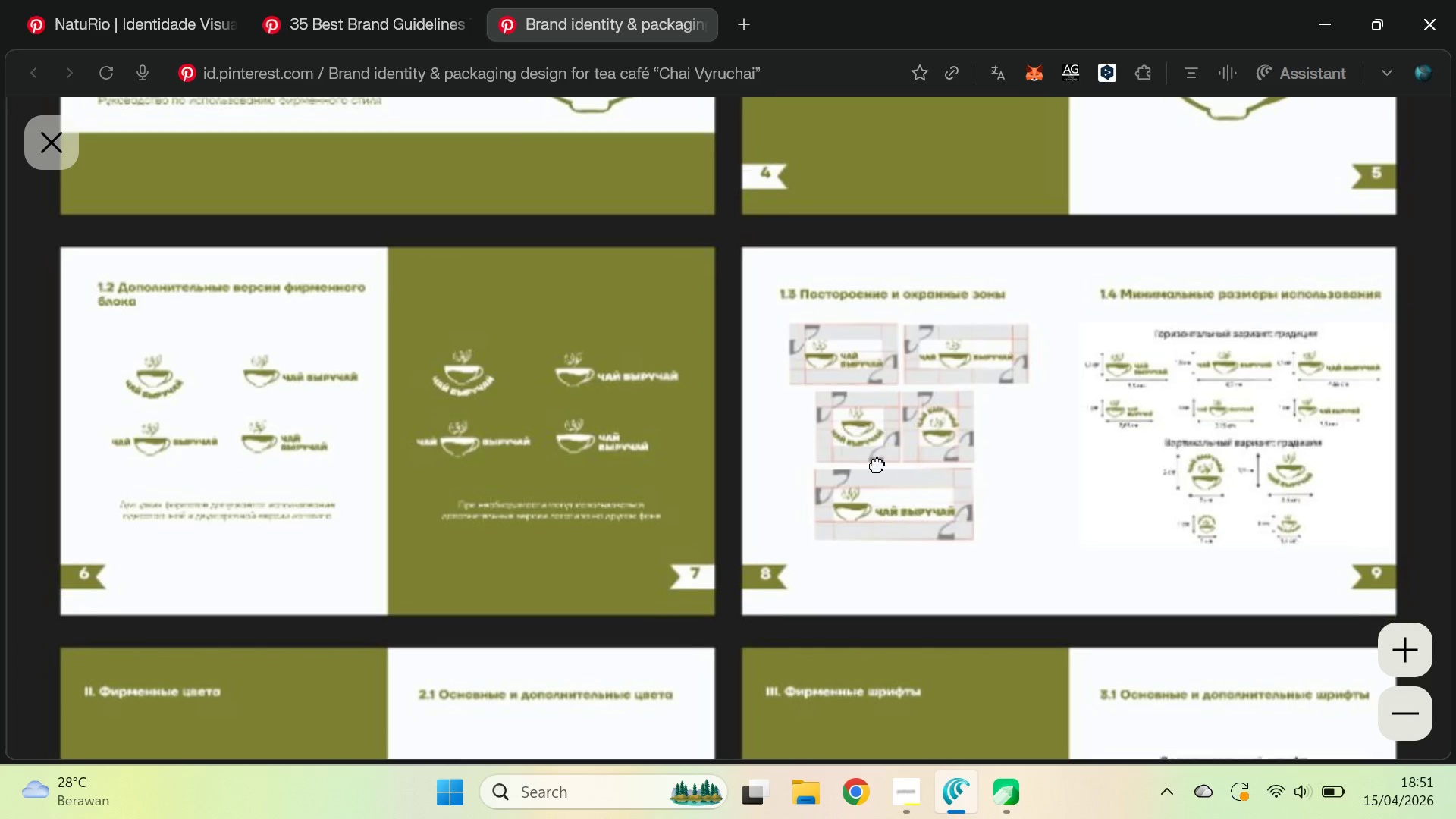 
left_click_drag(start_coordinate=[879, 475], to_coordinate=[886, 472])
 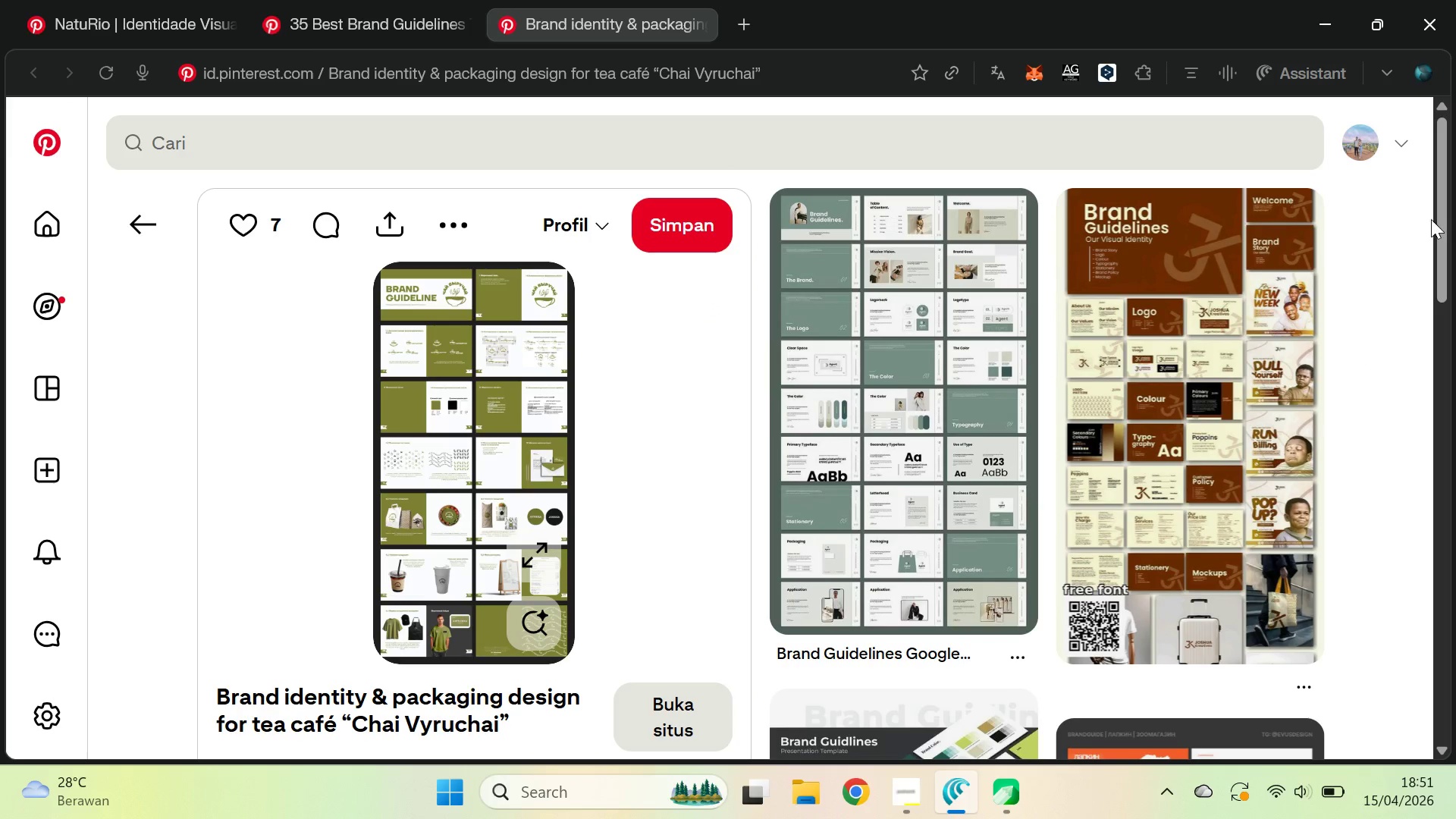 
left_click_drag(start_coordinate=[1441, 223], to_coordinate=[1446, 372])
 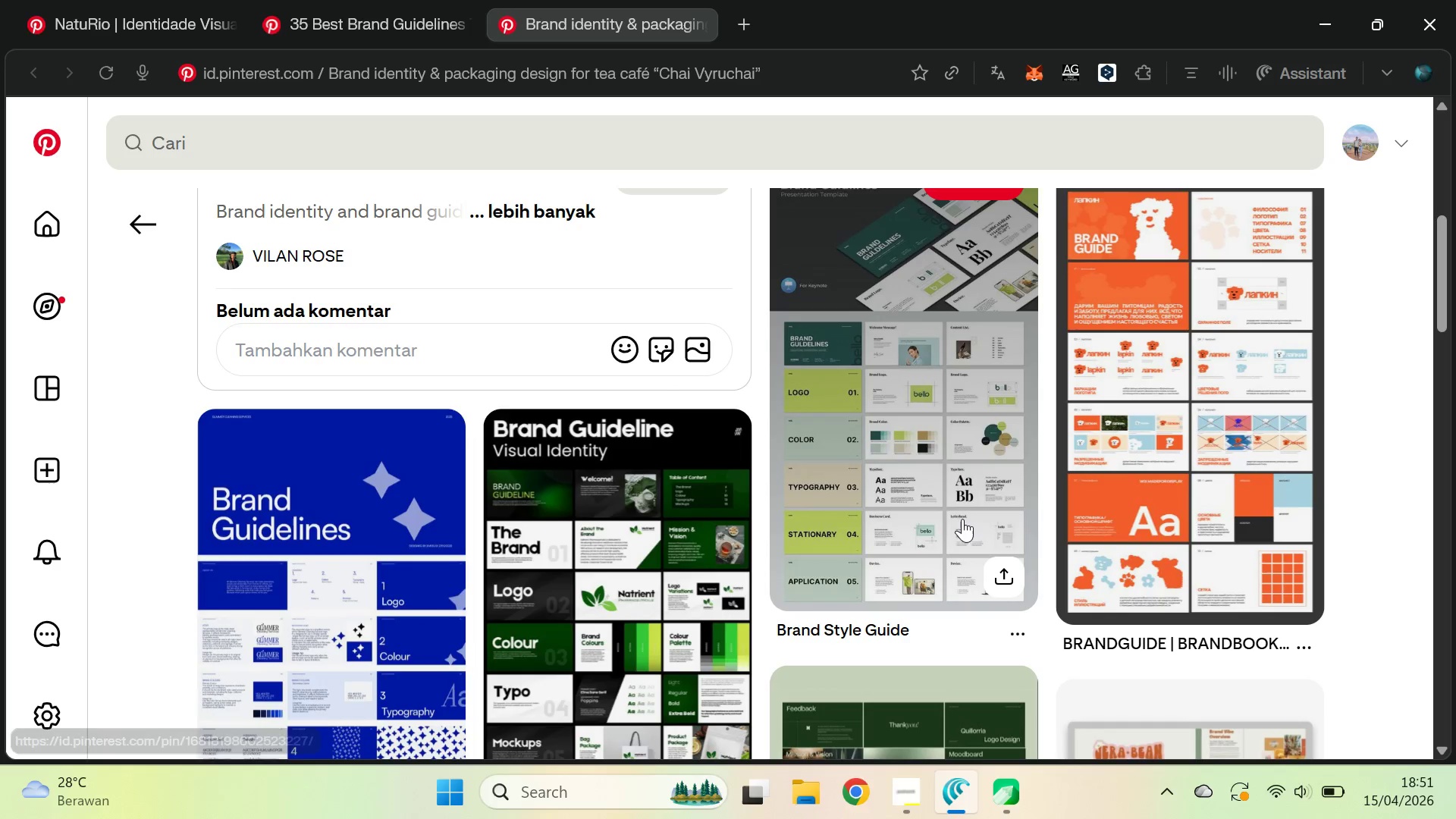 
left_click([962, 518])
 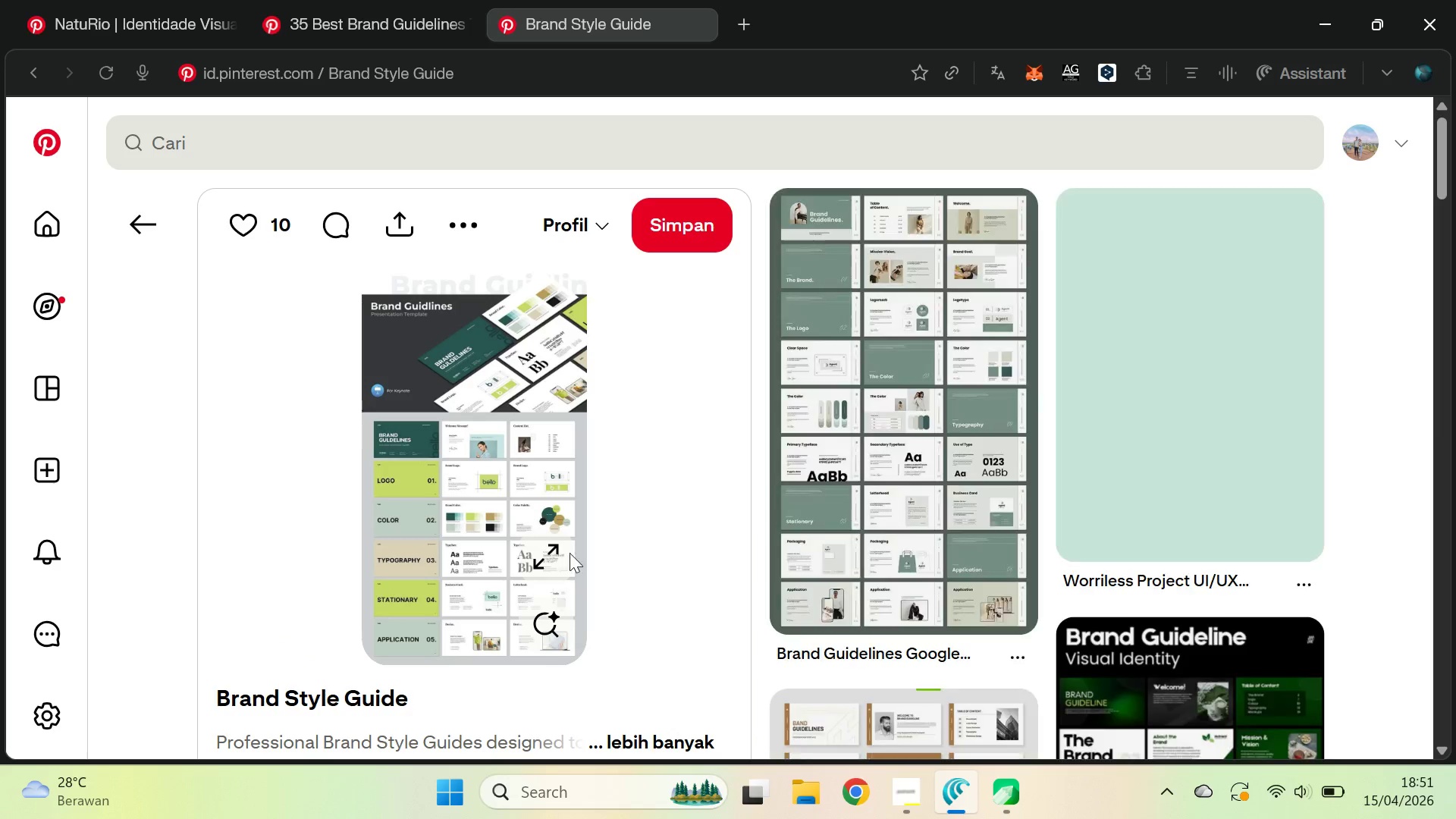 
left_click([543, 554])
 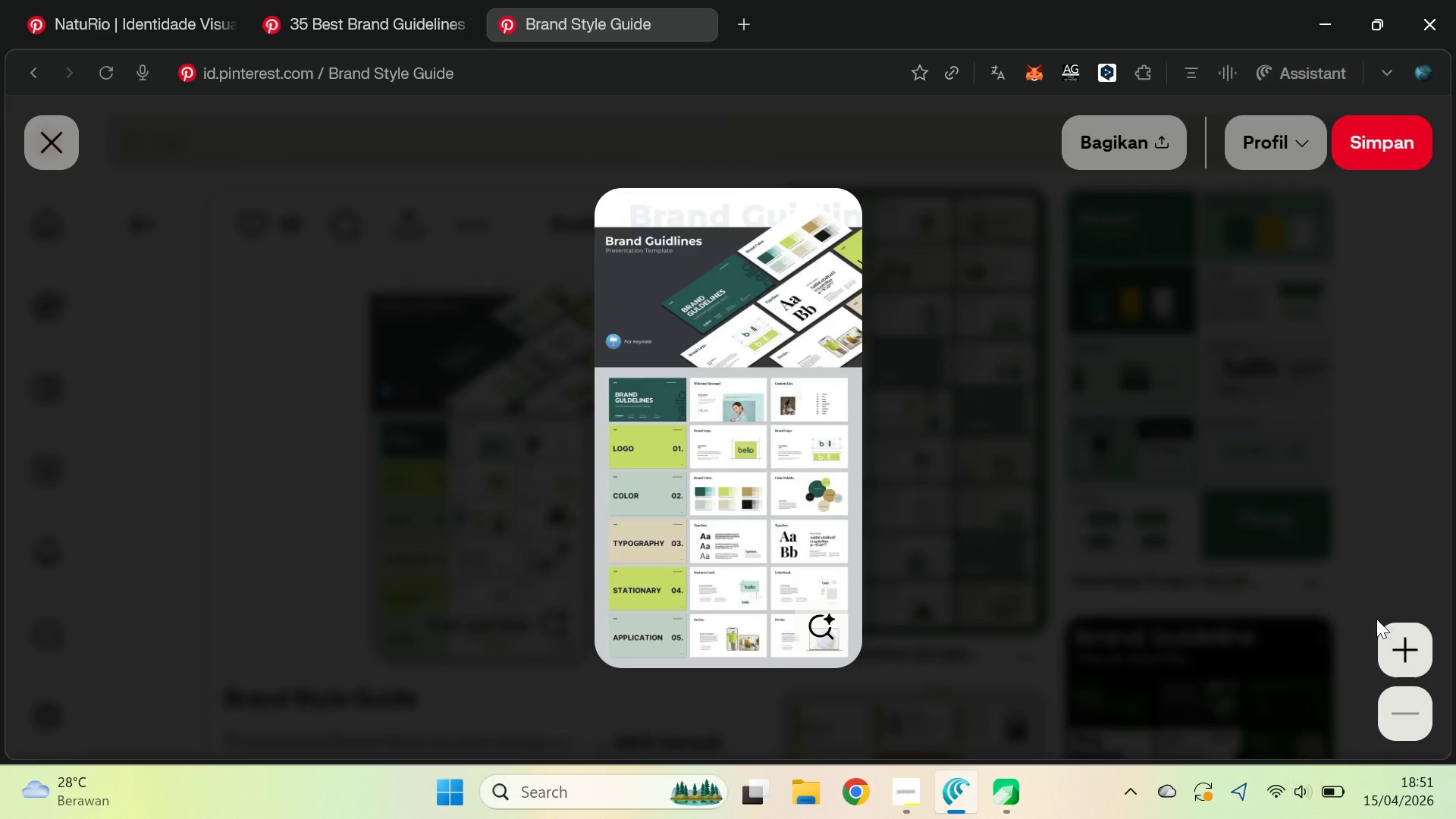 
left_click([1407, 645])
 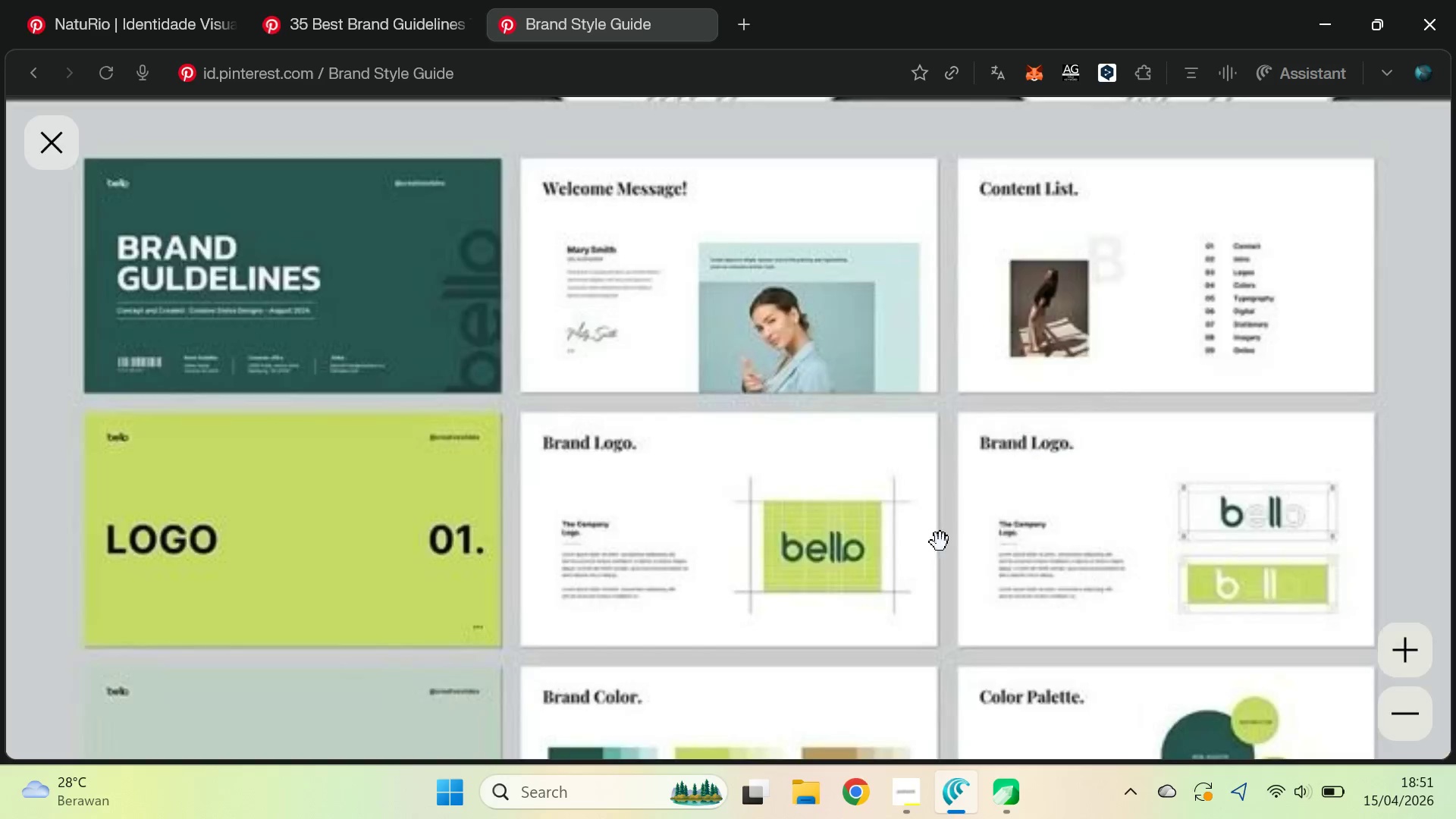 
left_click_drag(start_coordinate=[944, 548], to_coordinate=[960, 340])
 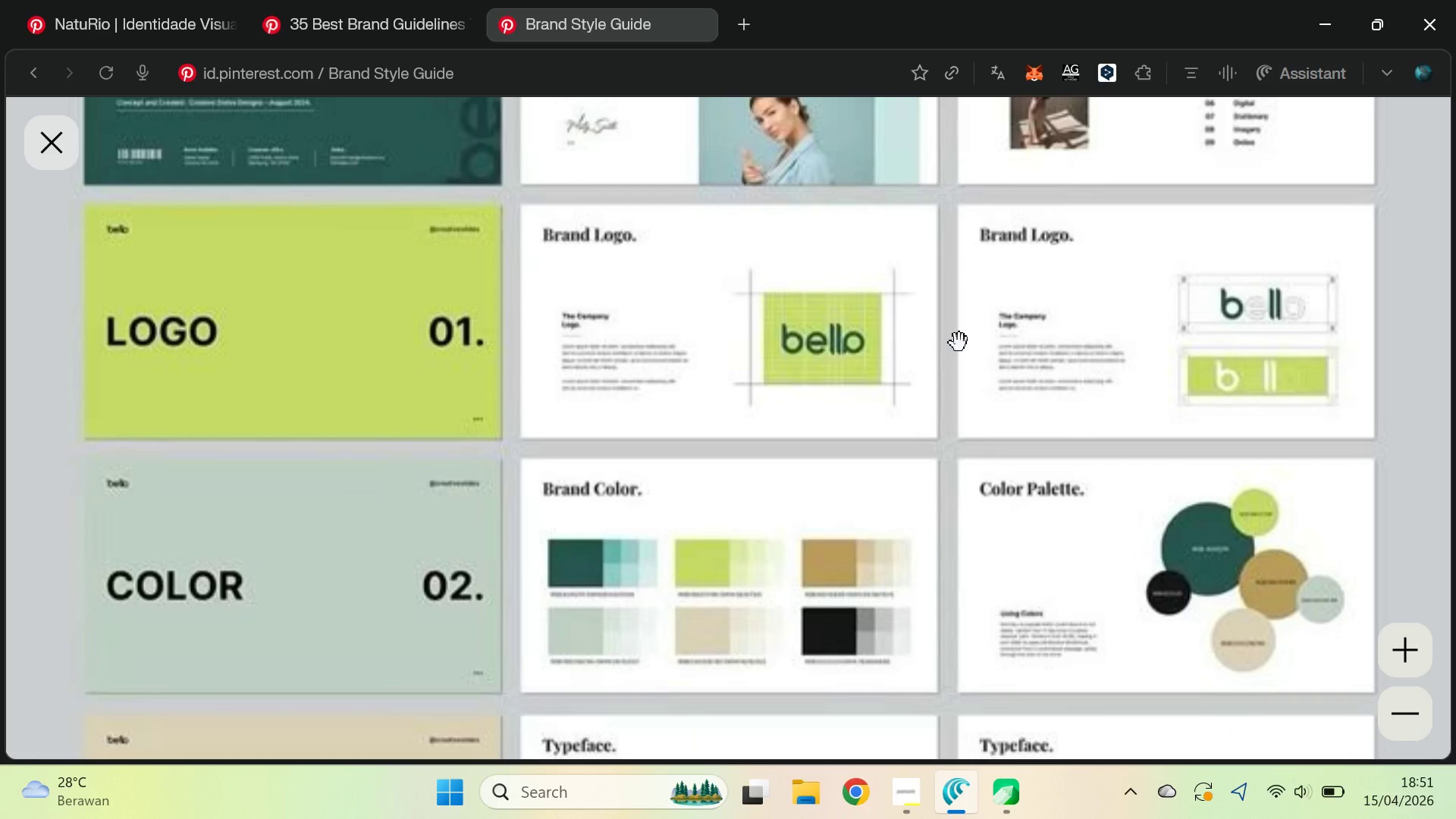 
key(Alt+AltLeft)
 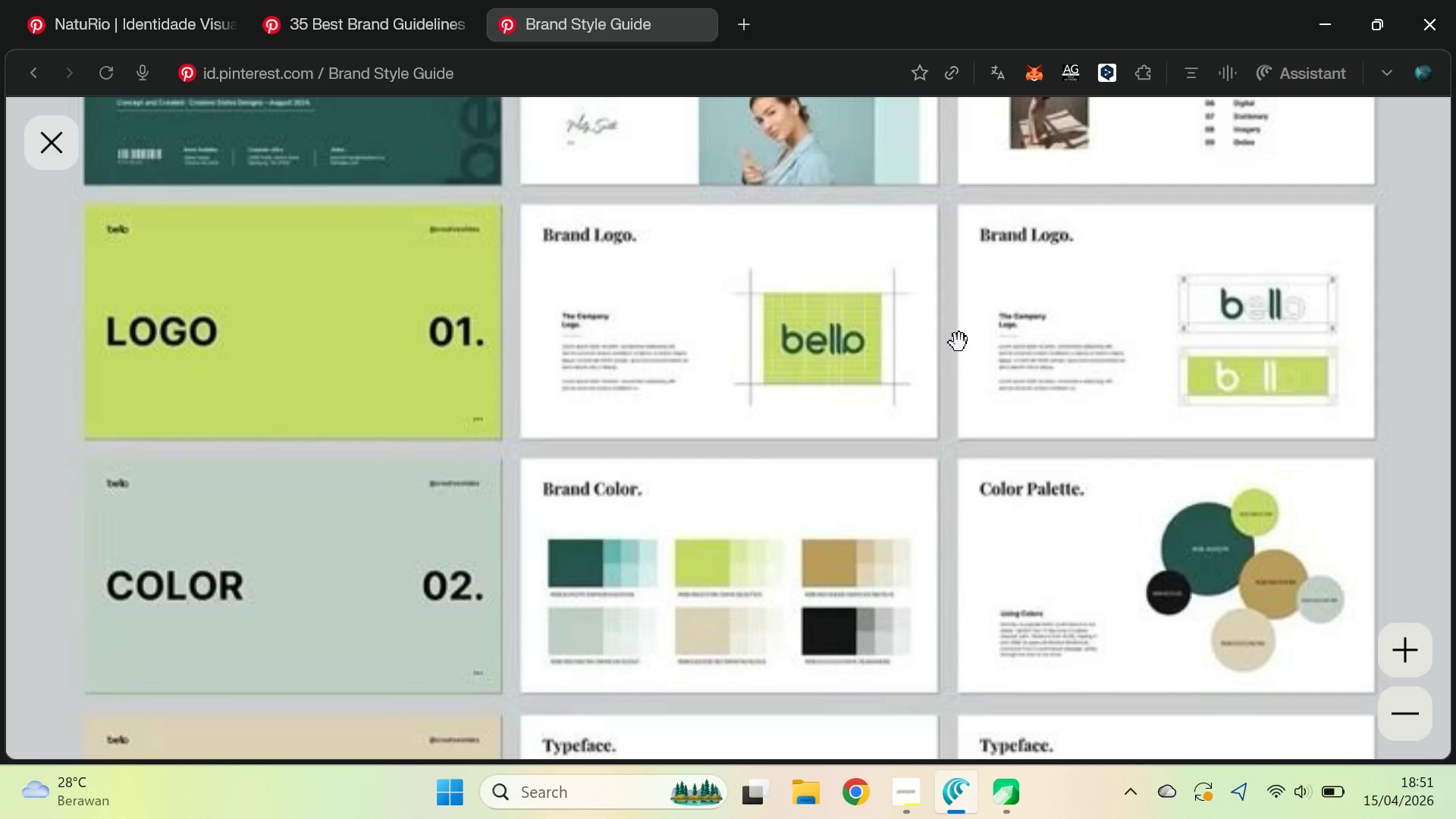 
key(Alt+Tab)
 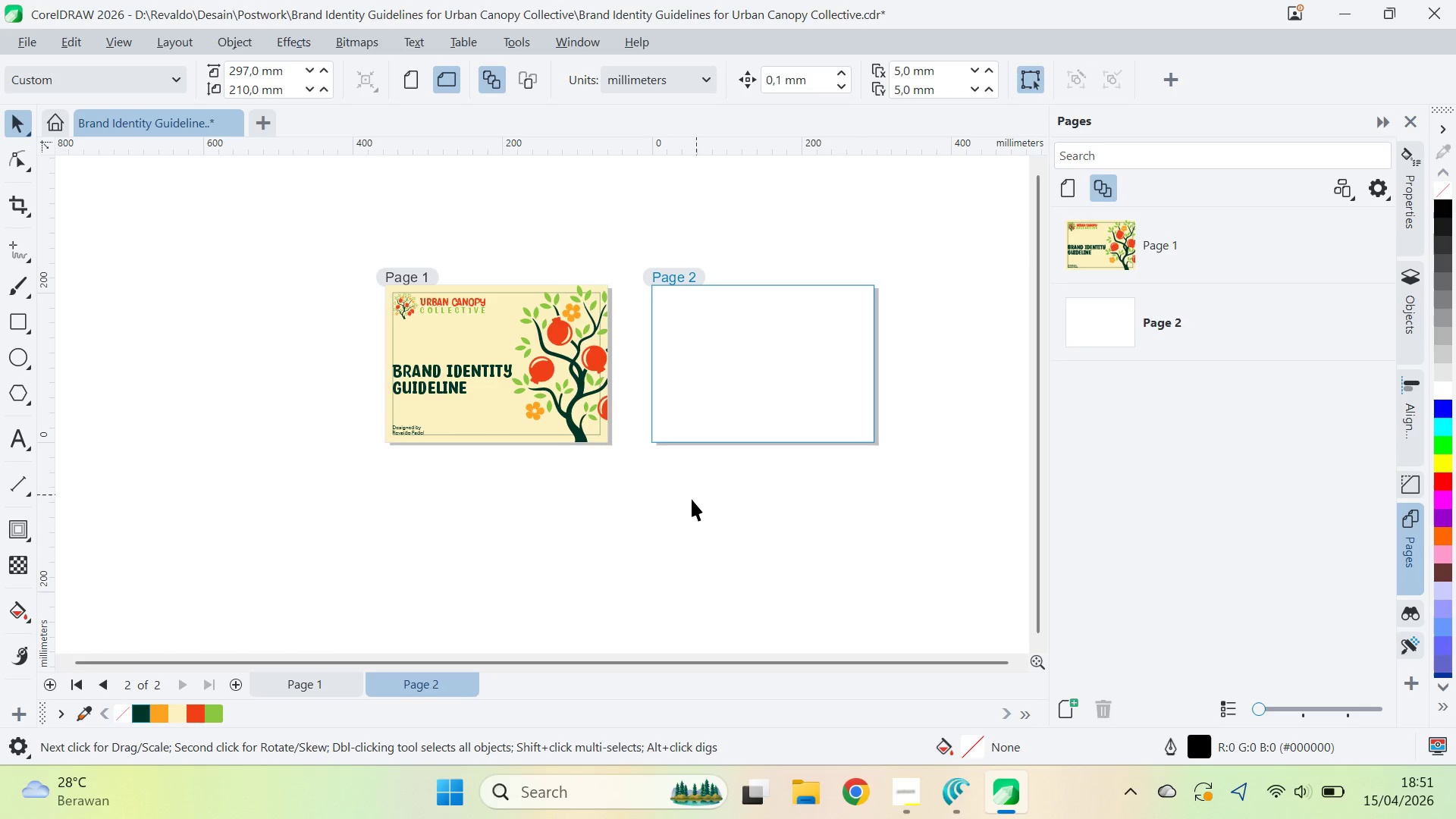 
left_click([689, 503])
 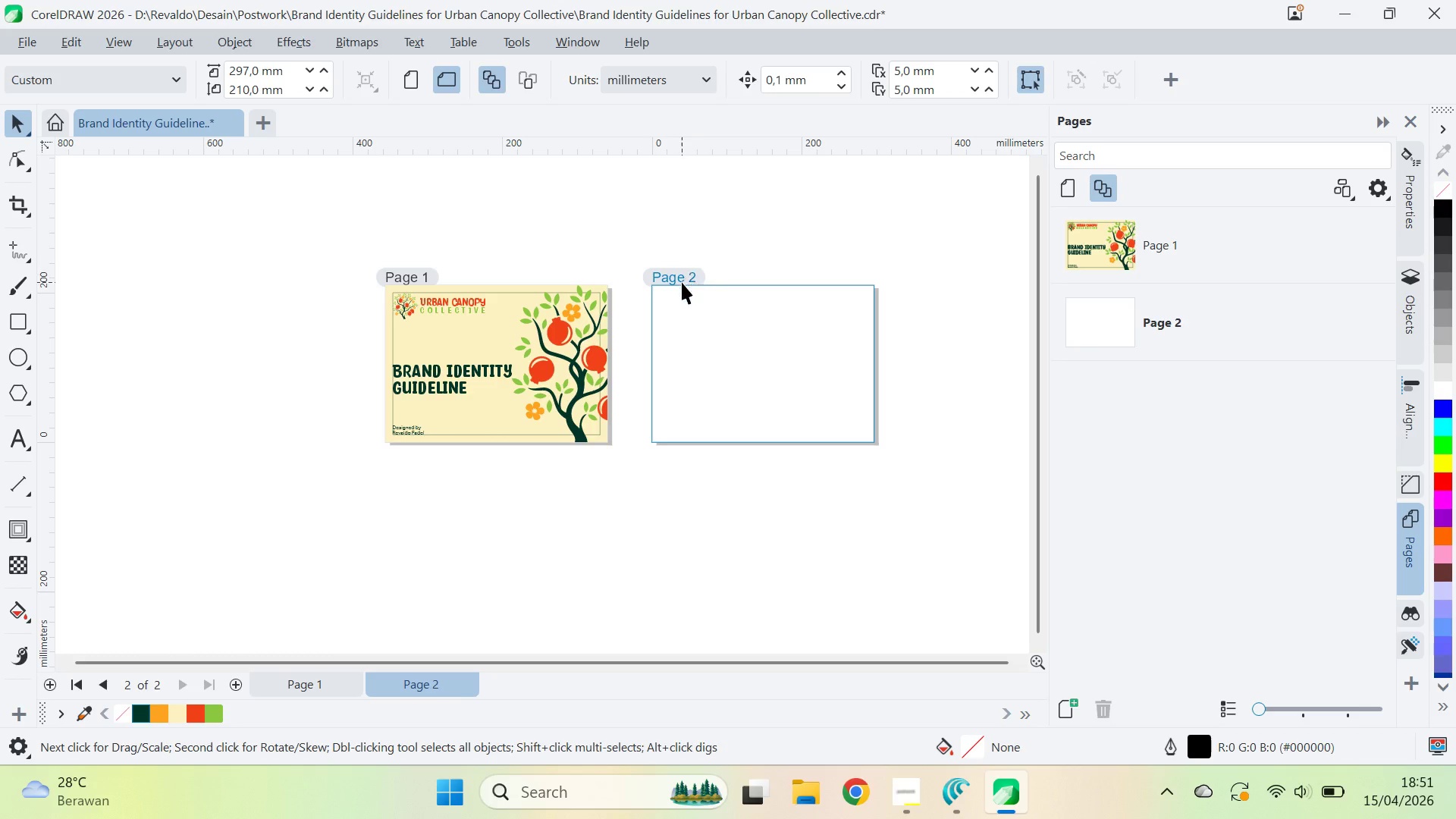 
left_click_drag(start_coordinate=[681, 282], to_coordinate=[651, 275])
 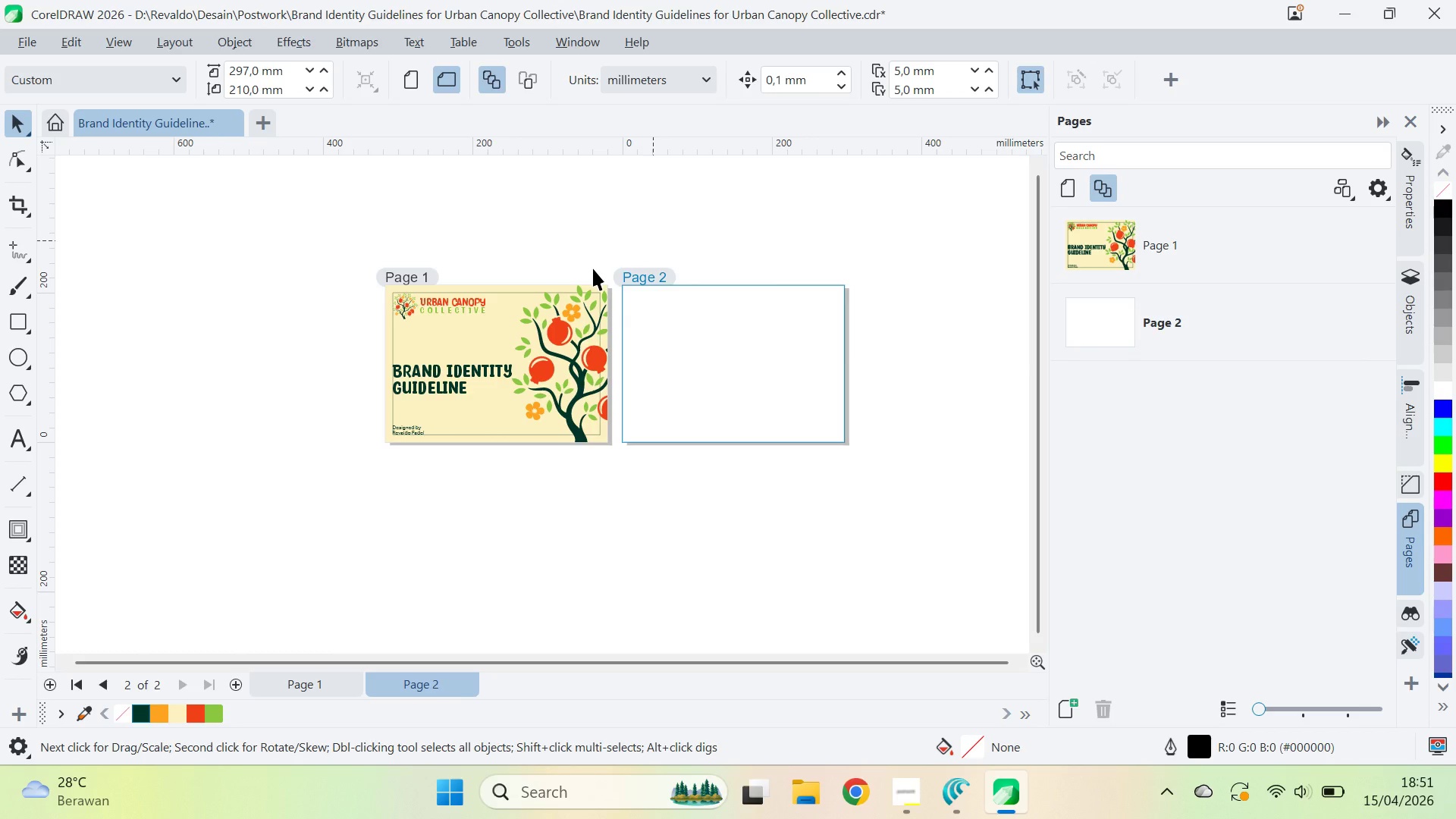 
hold_key(key=ShiftLeft, duration=0.8)
 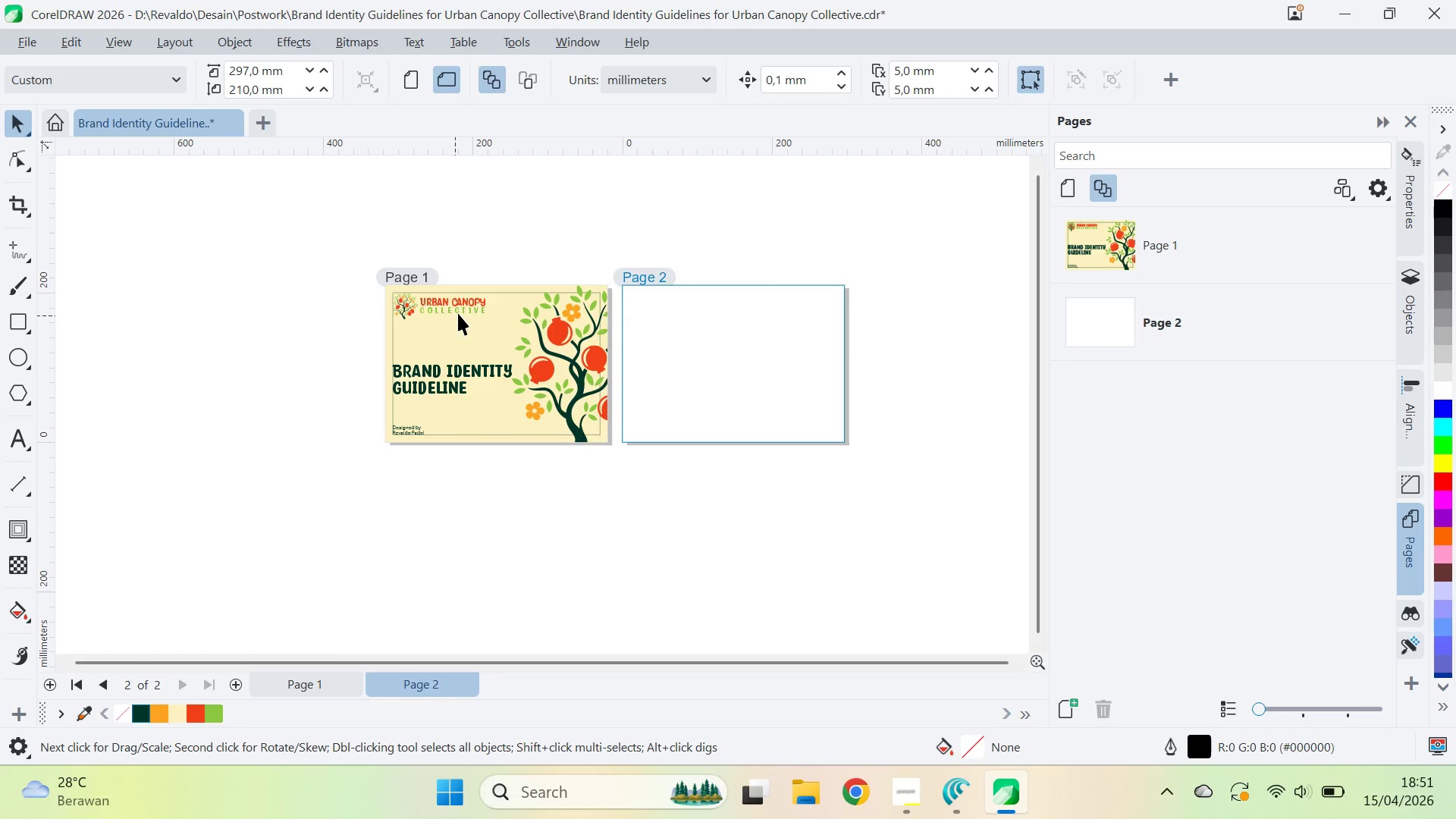 
hold_key(key=ShiftLeft, duration=9.48)
 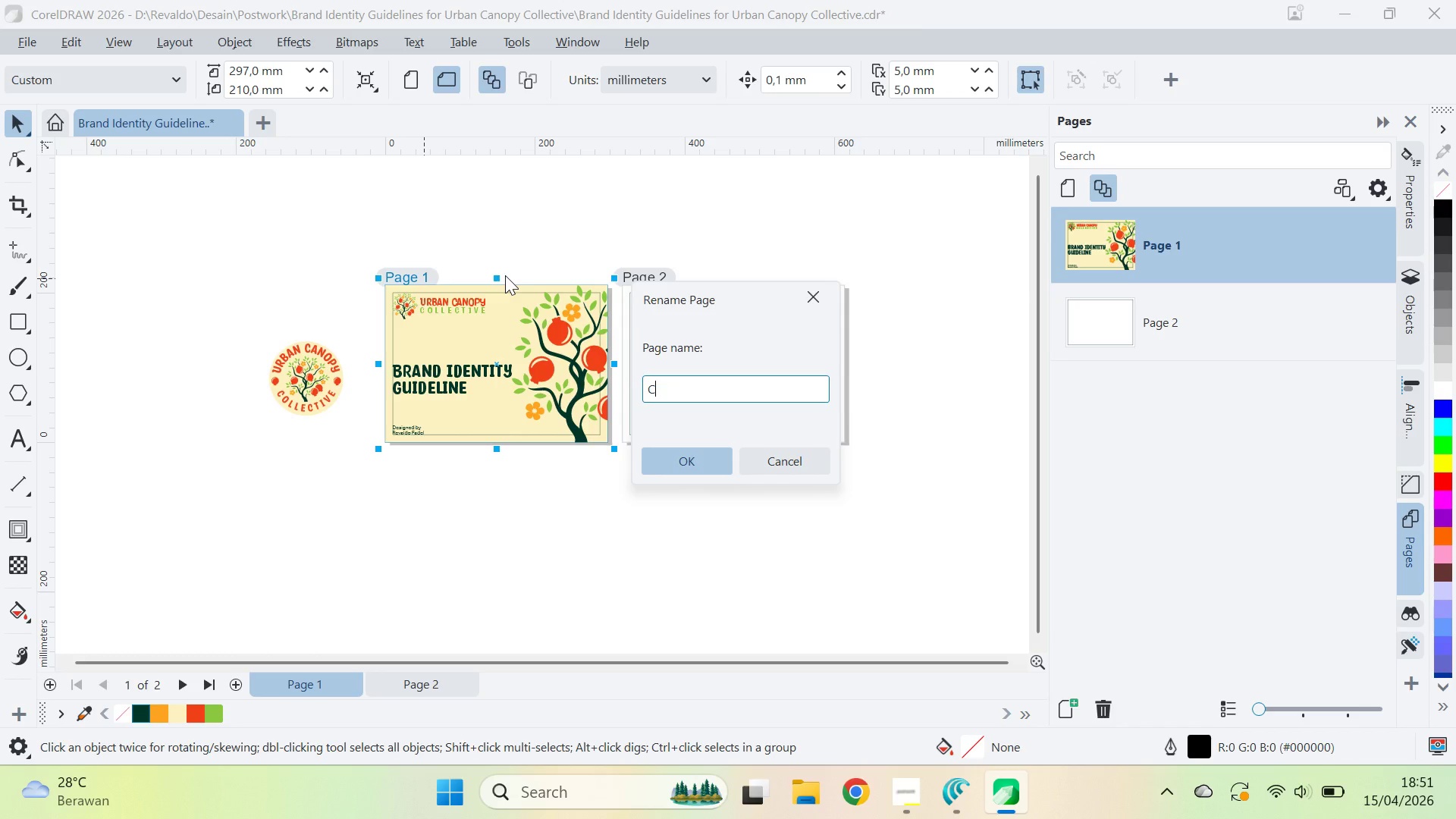 
hold_key(key=ControlLeft, duration=0.89)
 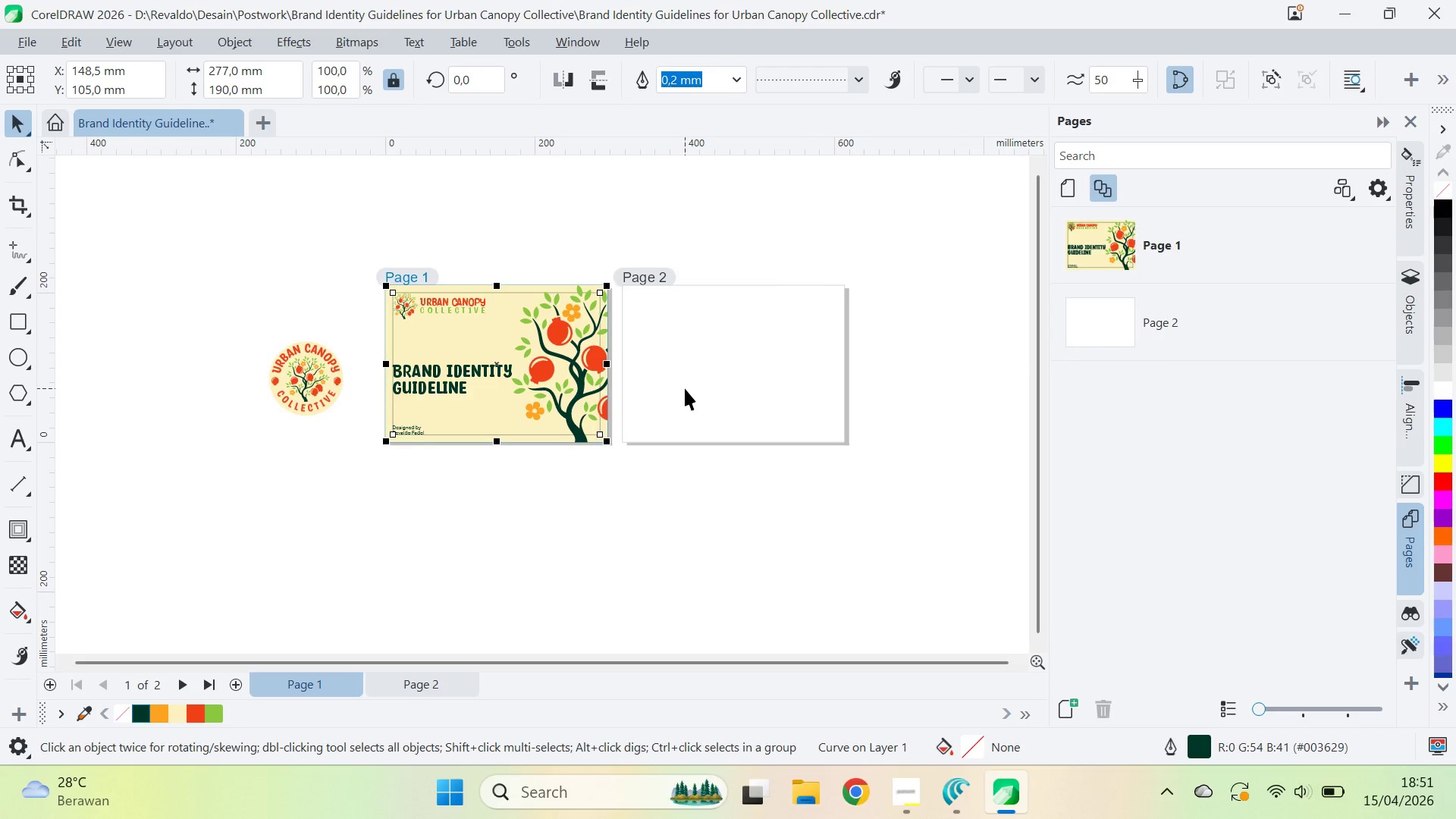 
key(Control+C)
 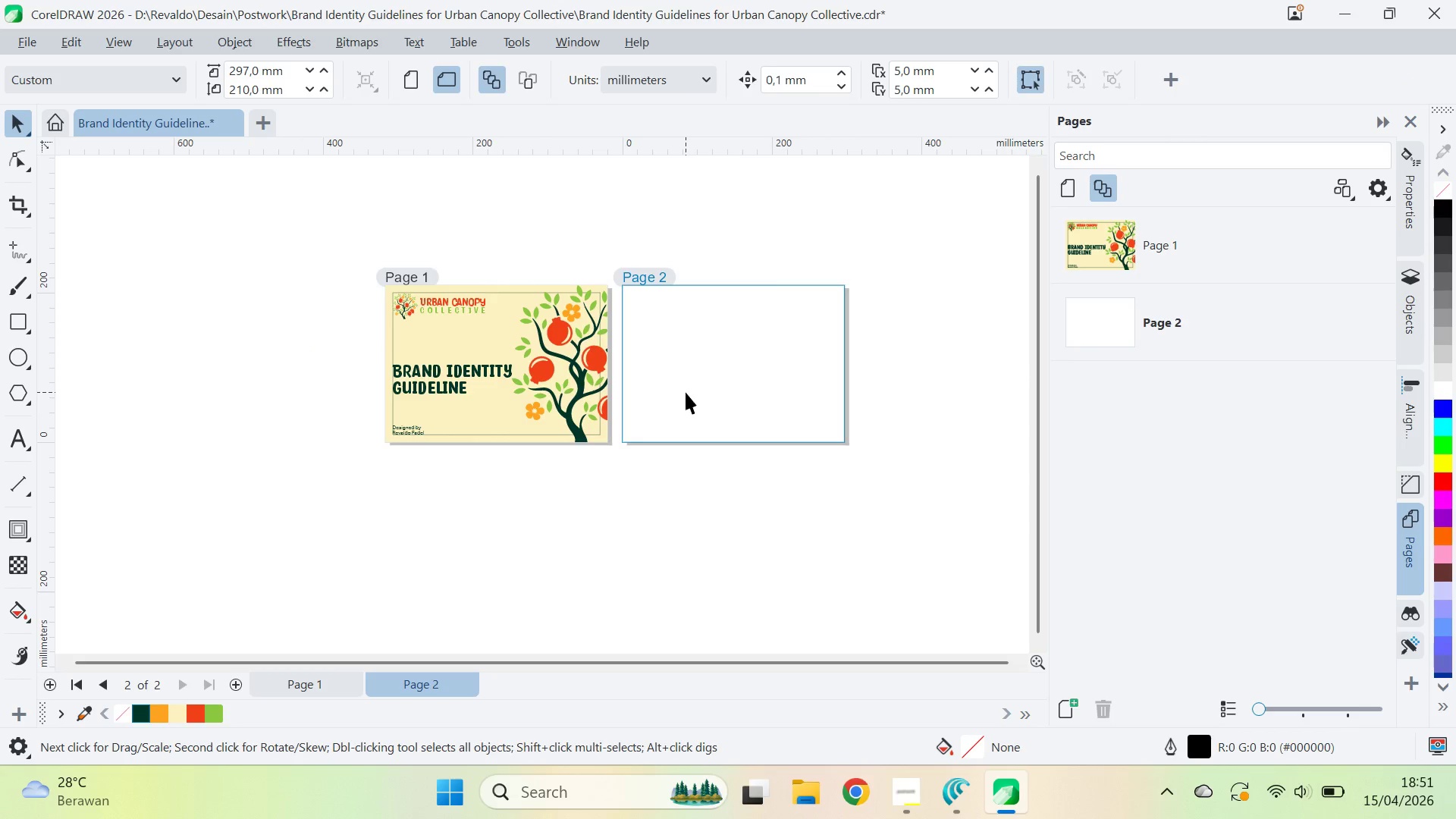 
key(Control+V)
 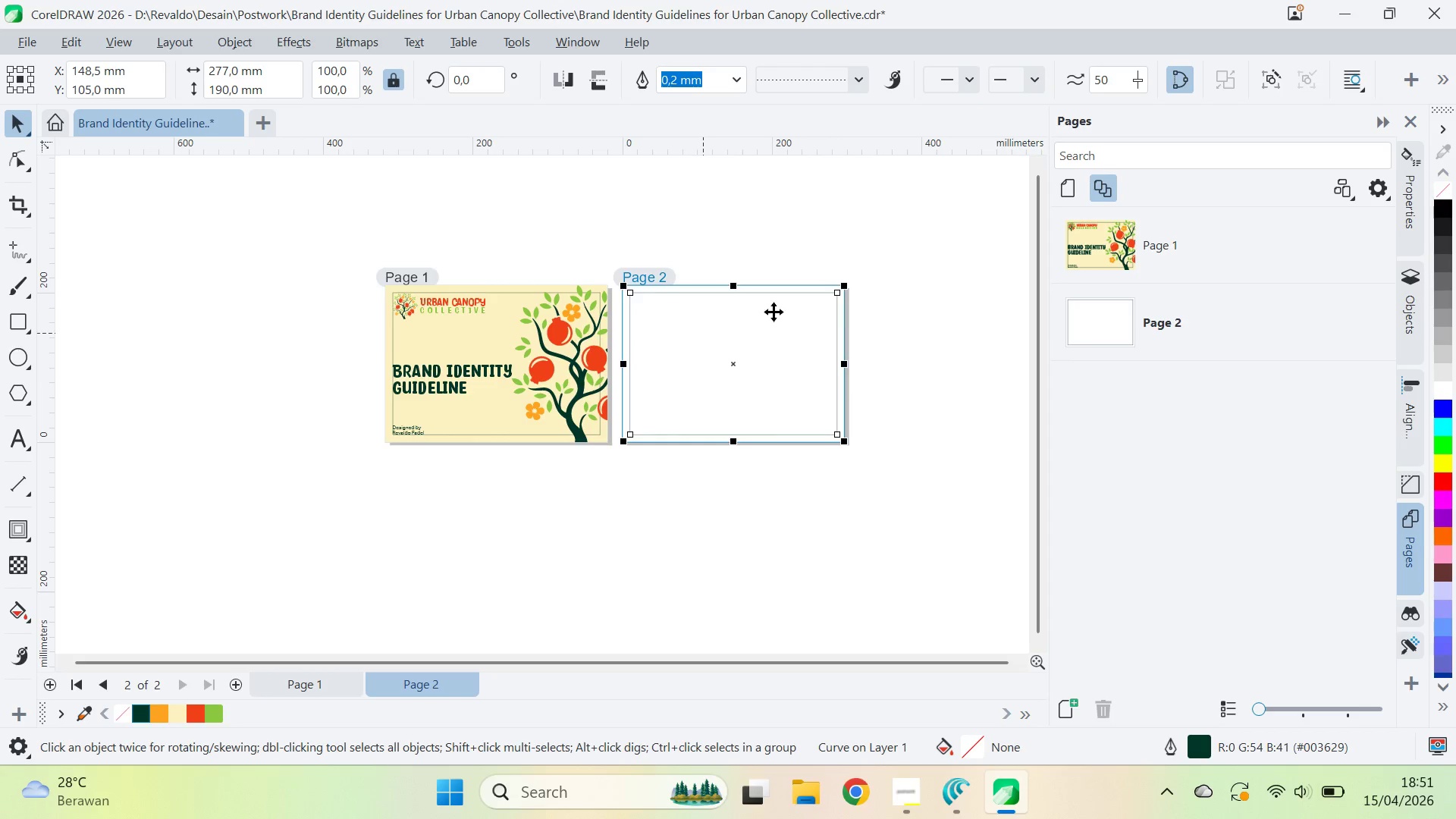 
left_click([777, 265])
 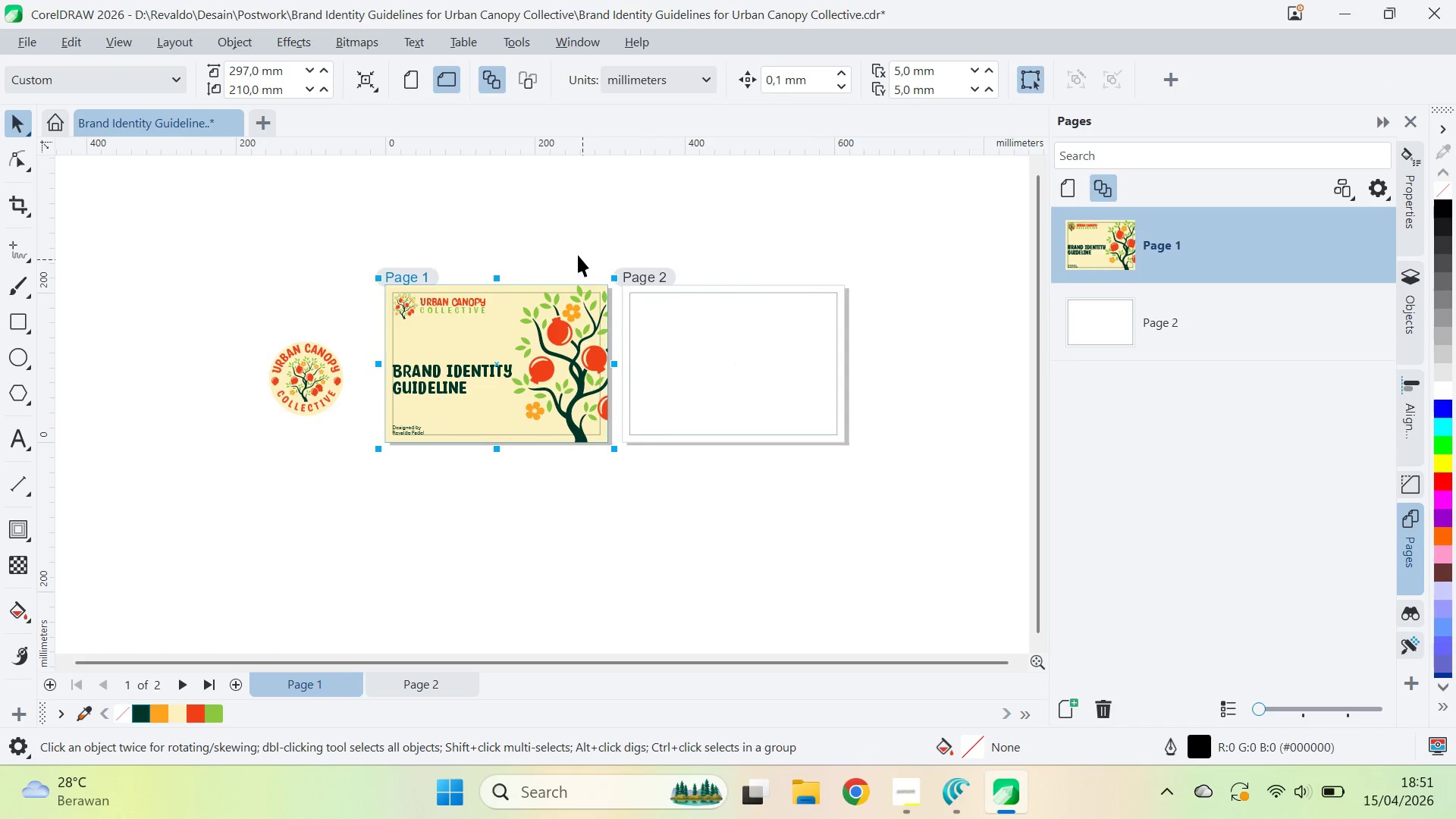 
right_click([424, 278])
 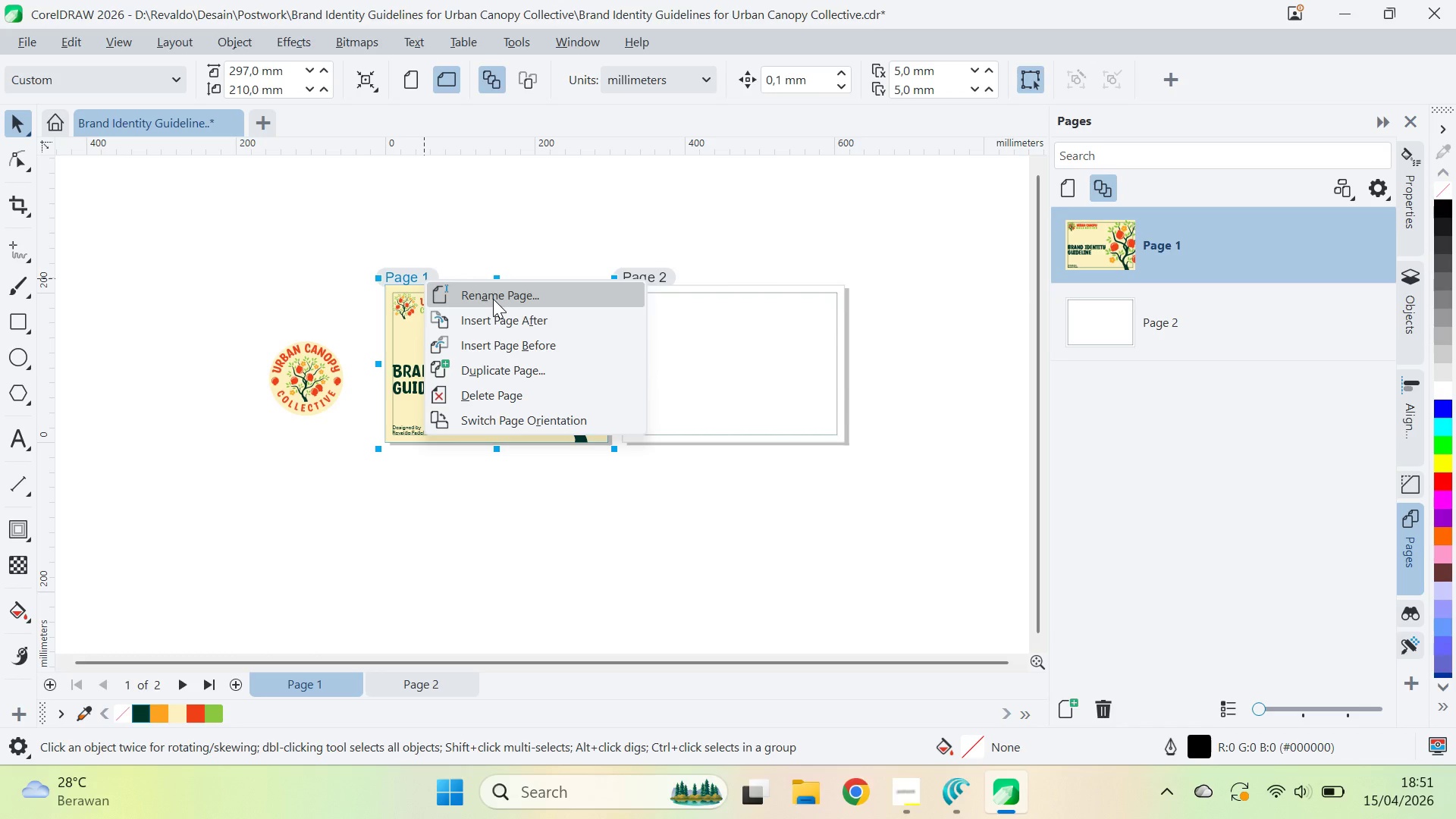 
left_click([493, 298])
 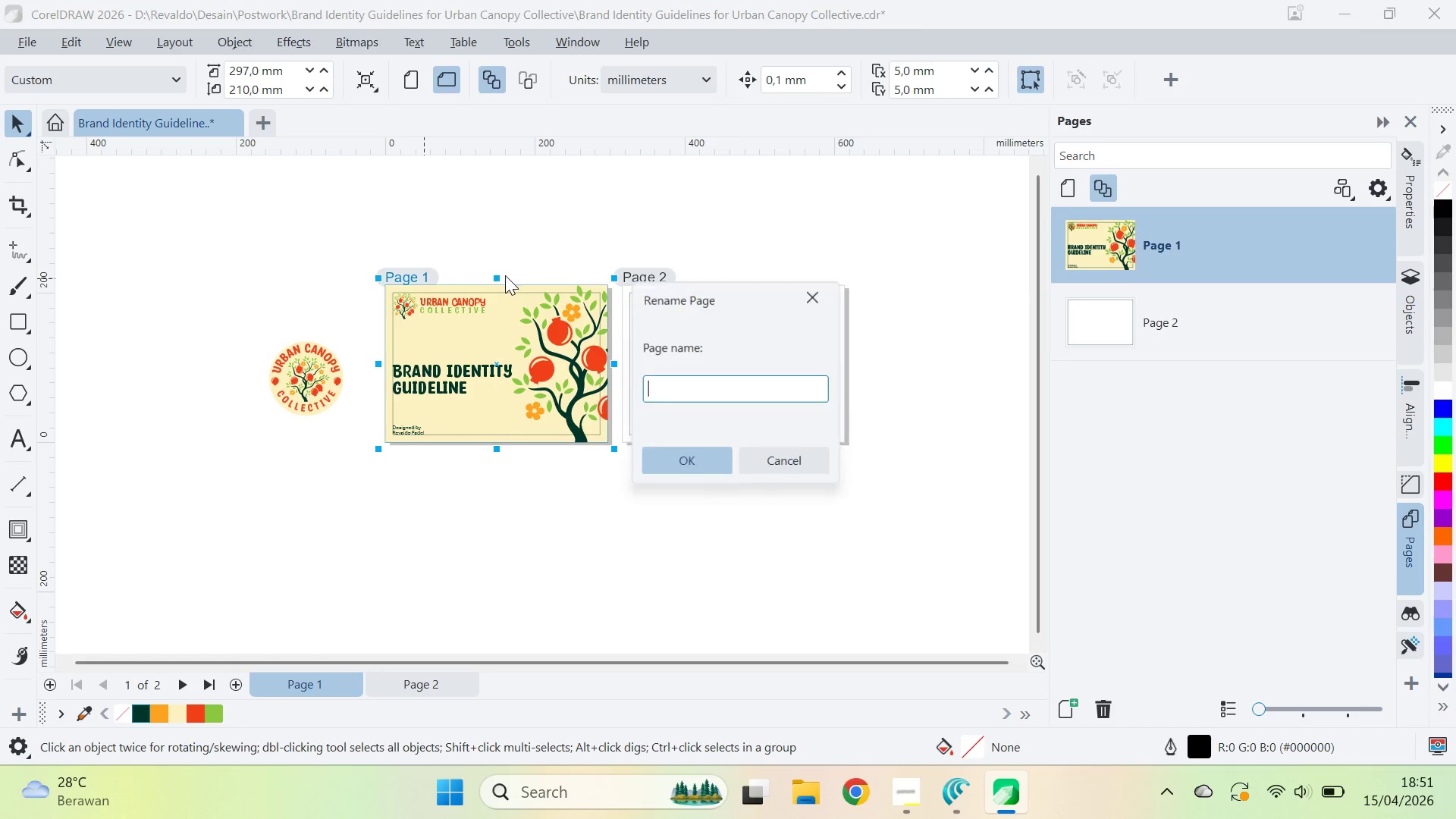 
type(Cover)
 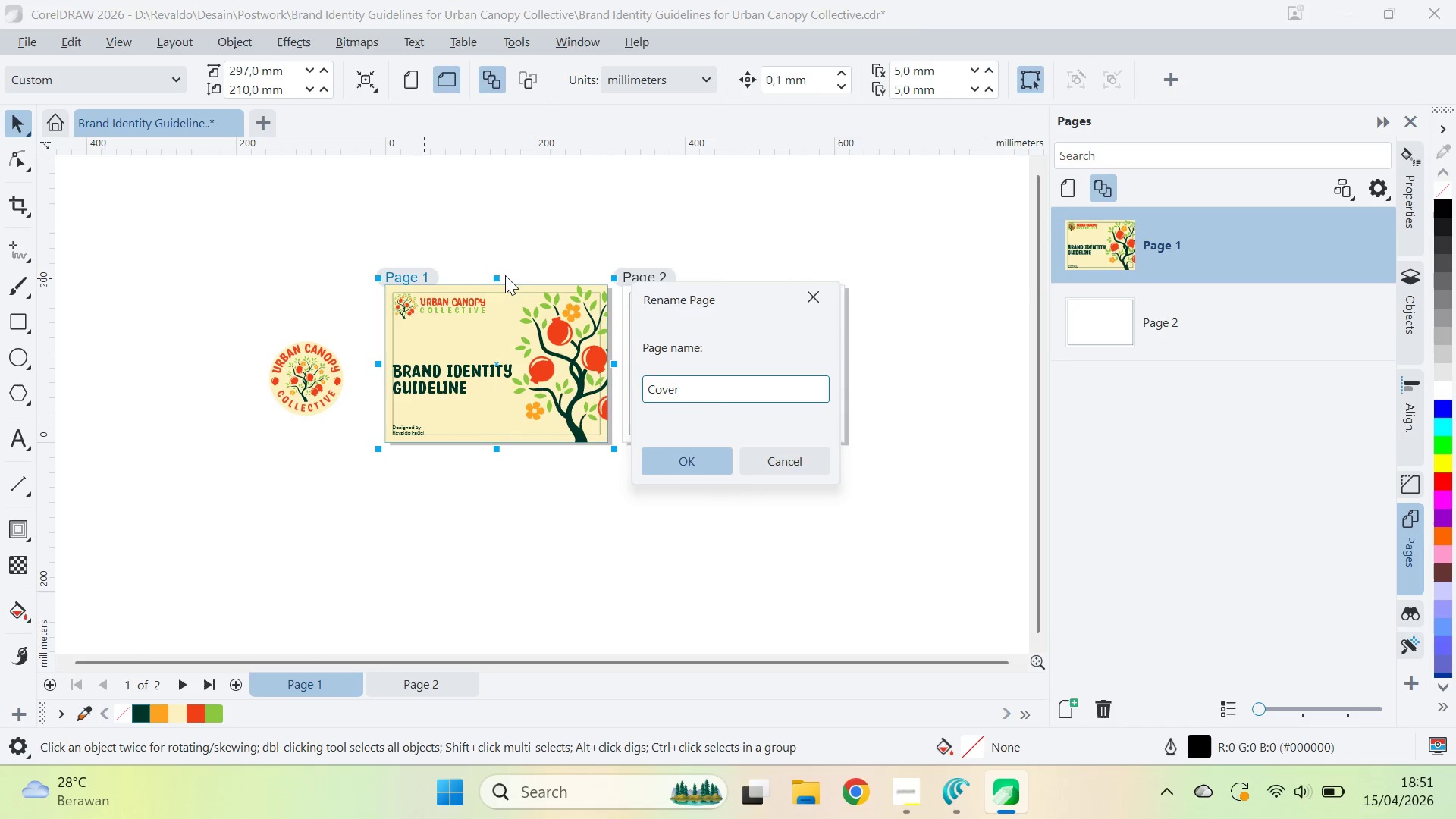 
key(Enter)
 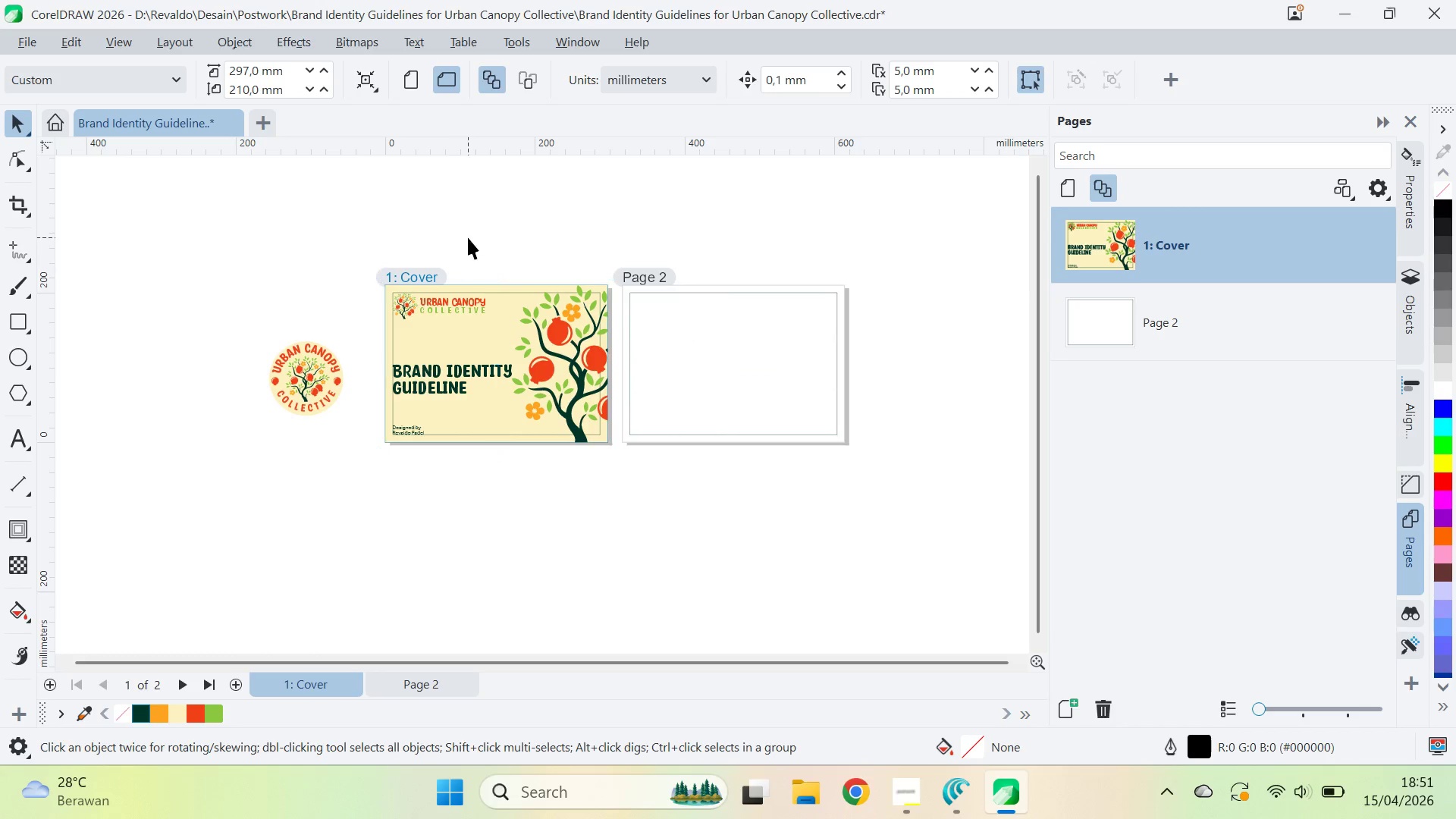 
type(qv)
 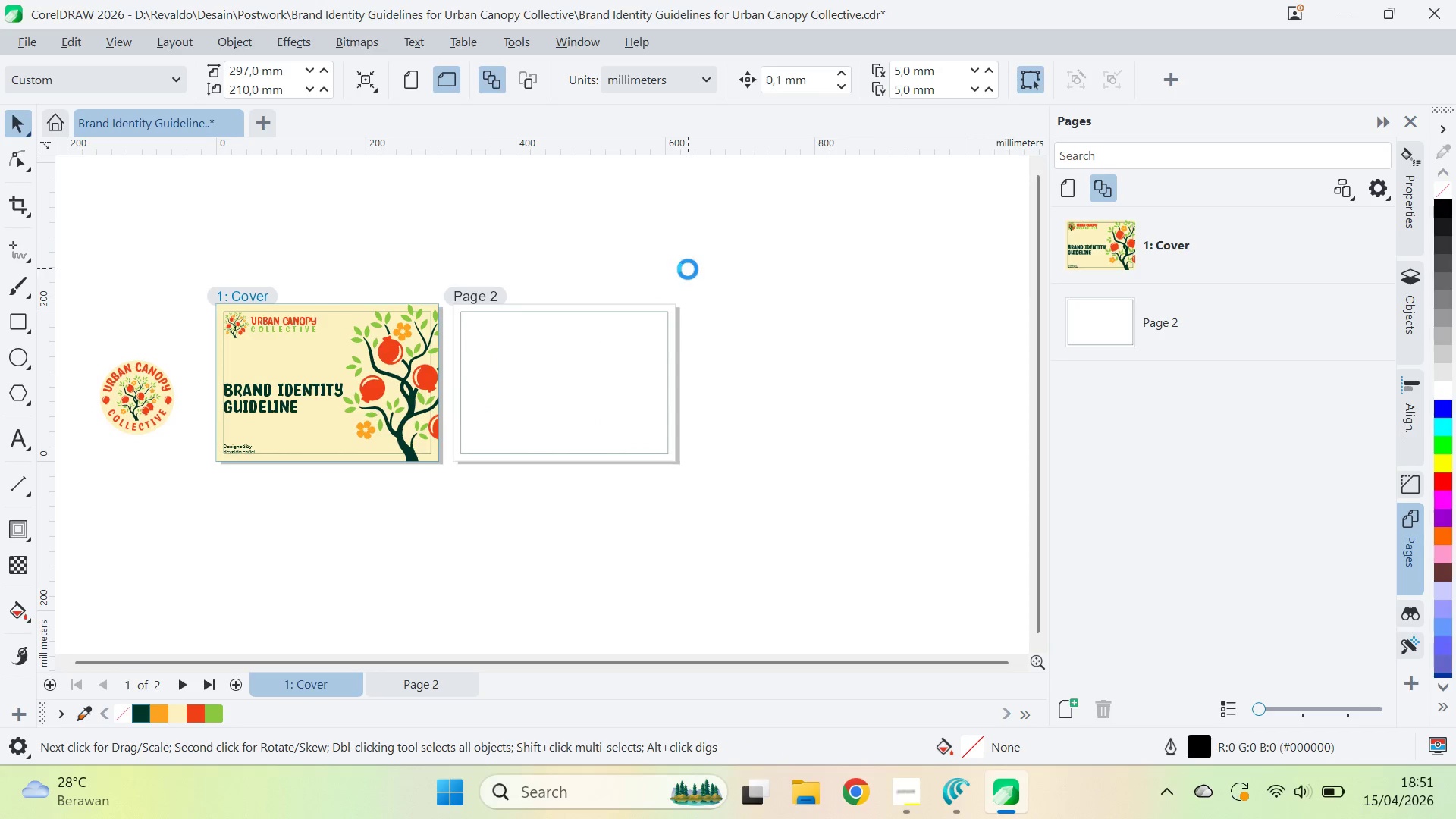 
left_click_drag(start_coordinate=[813, 258], to_coordinate=[644, 277])
 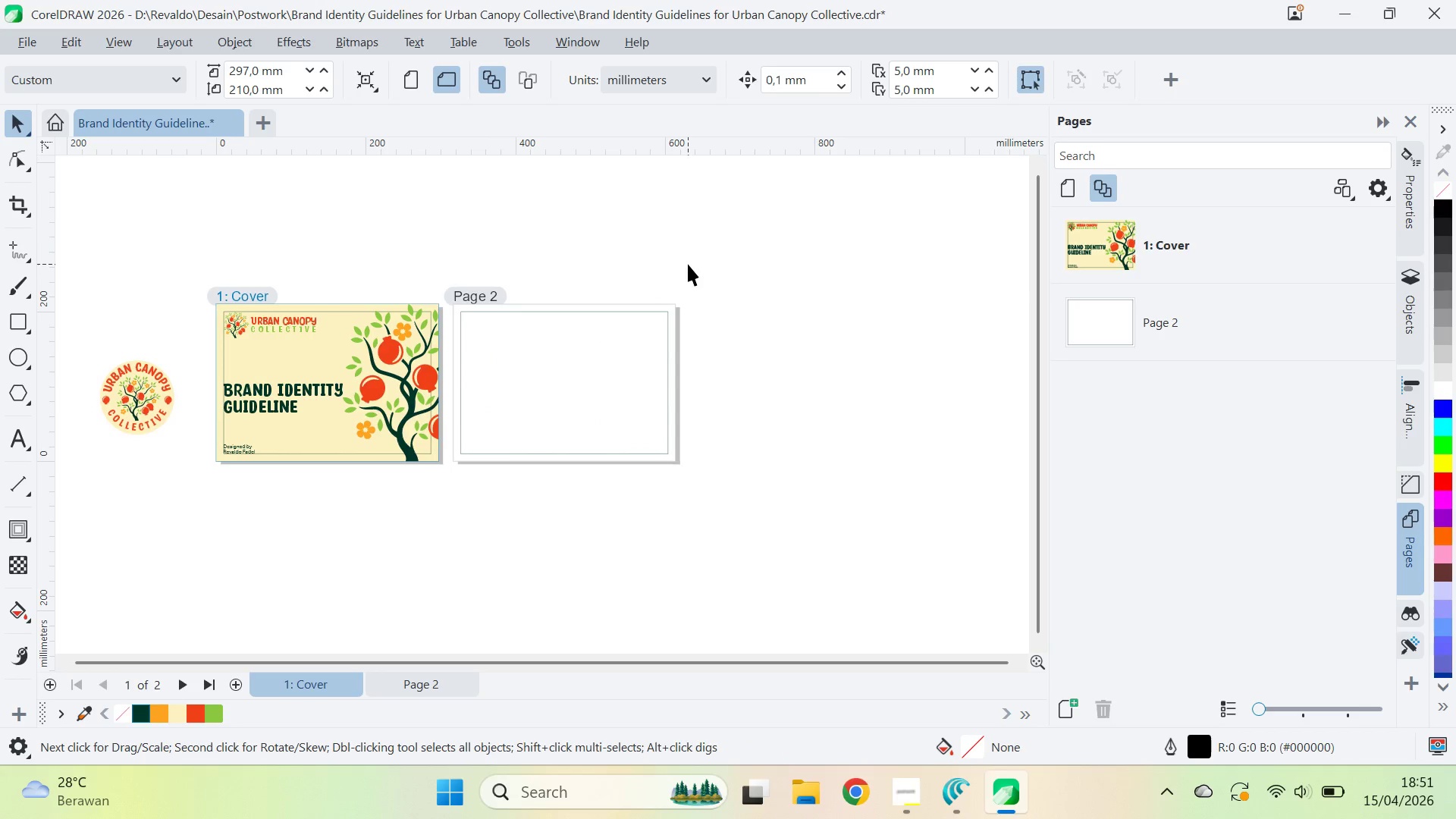 
key(Control+S)
 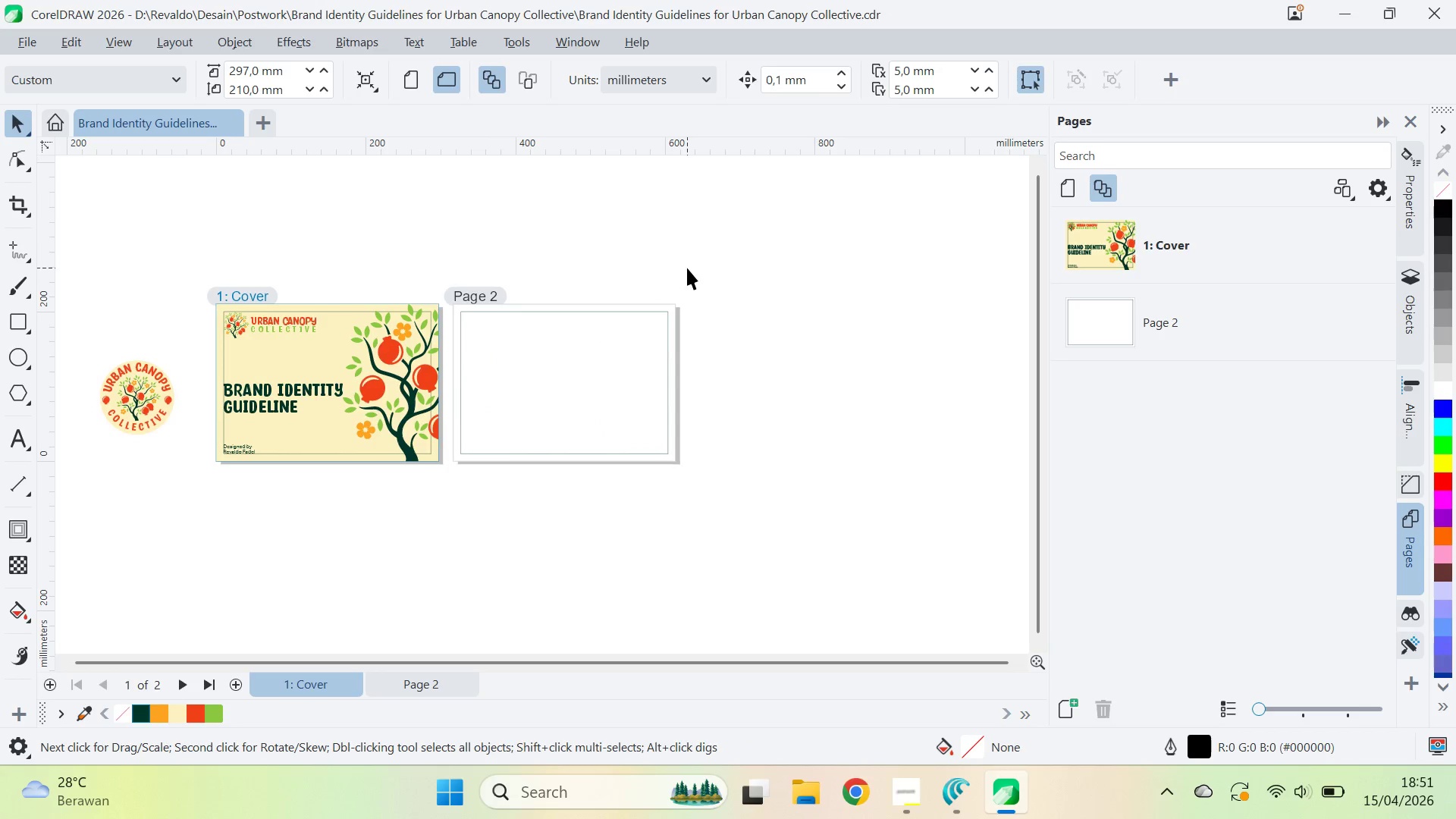 
type(qv)
key(Tab)
key(Tab)
 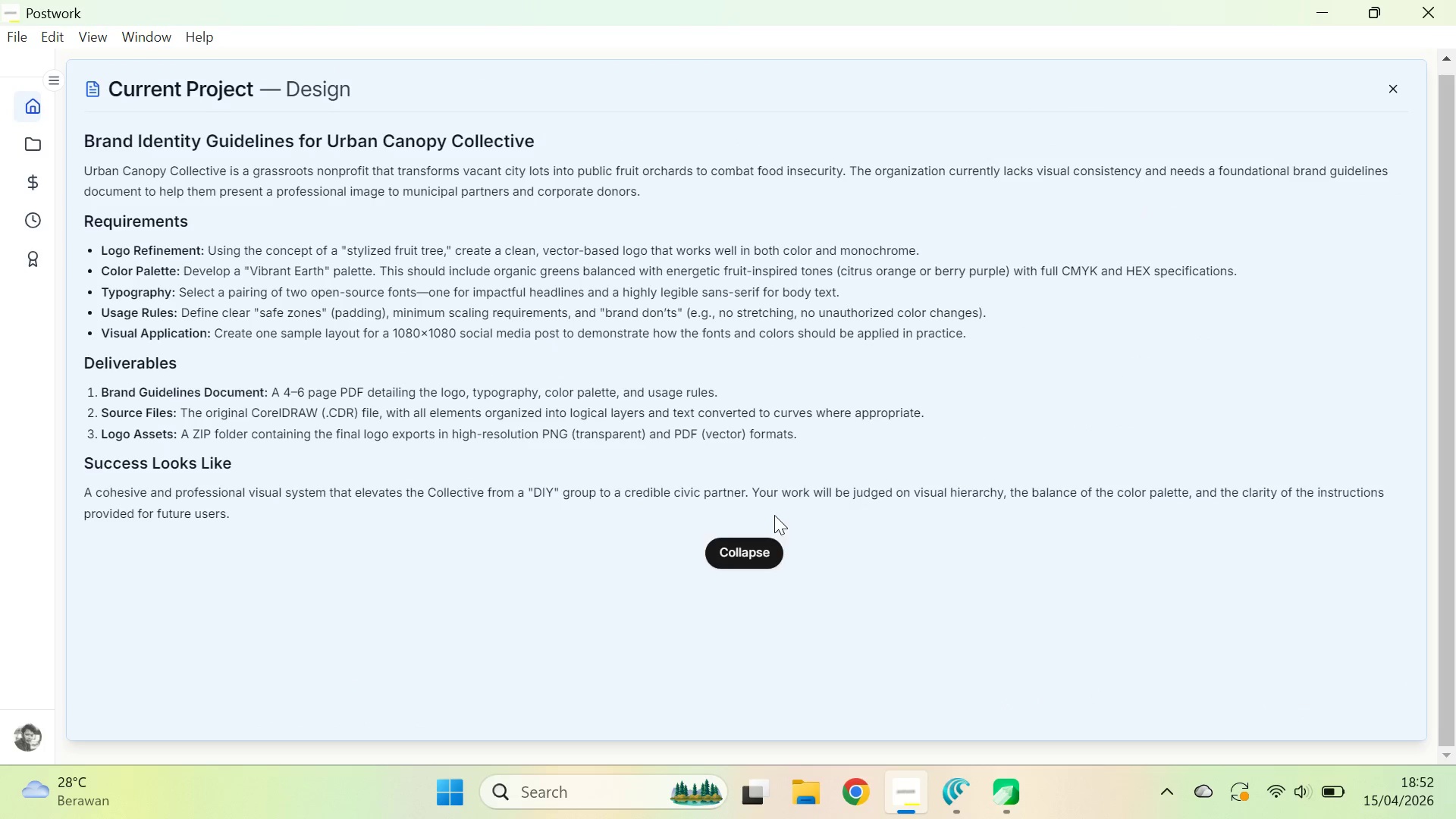 
left_click_drag(start_coordinate=[601, 264], to_coordinate=[673, 271])
 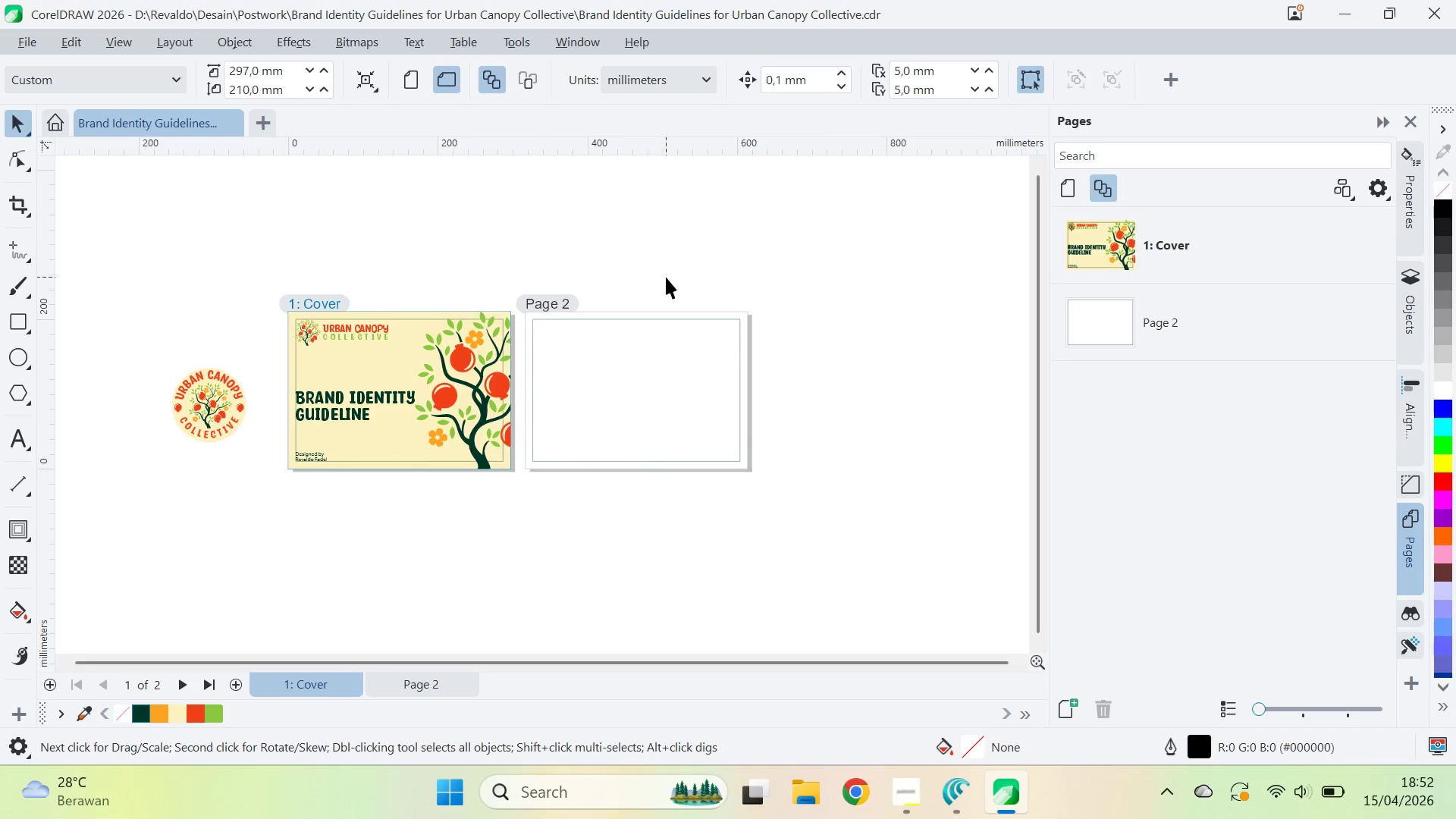 
hold_key(key=AltLeft, duration=0.81)